 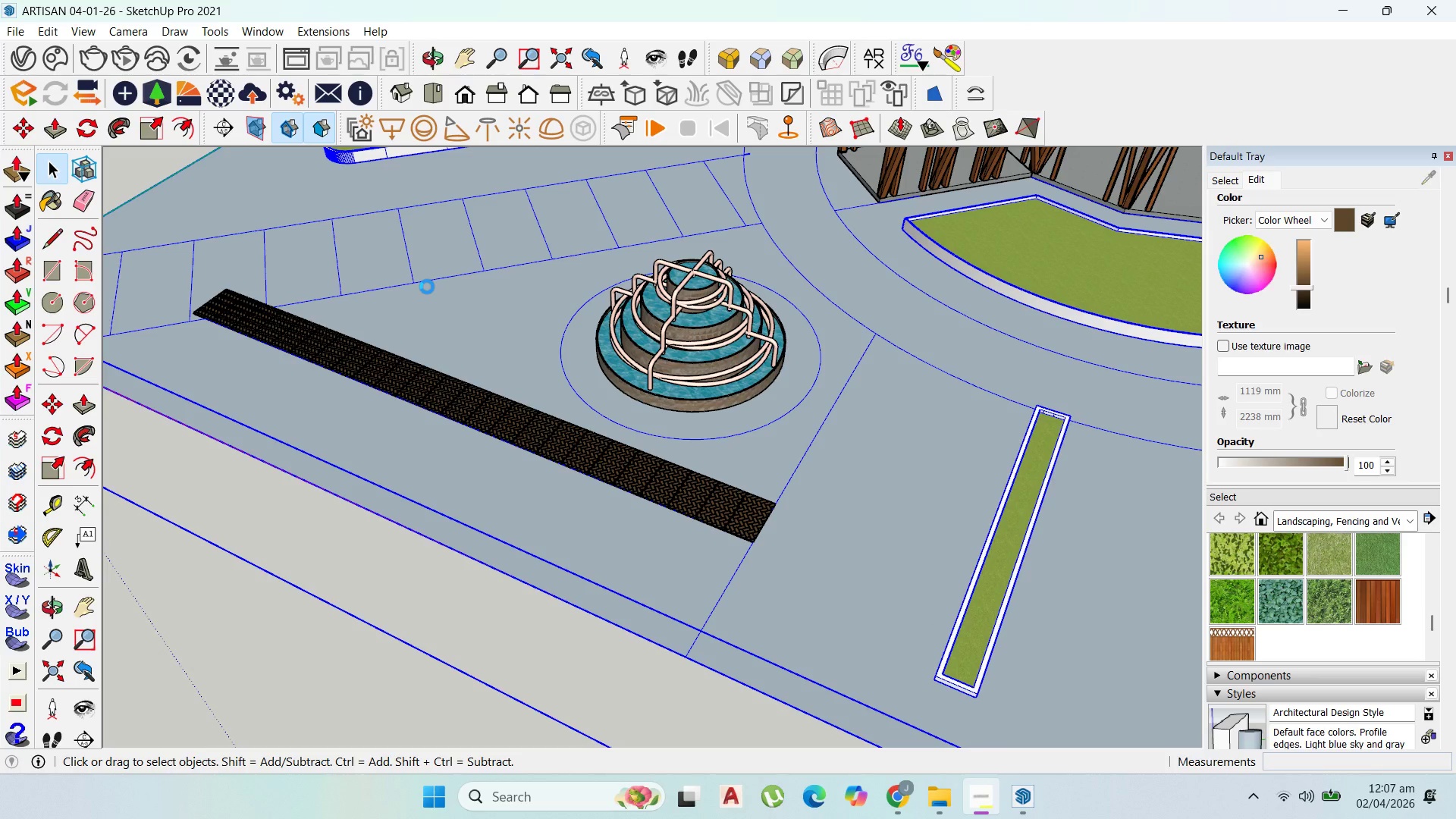 
scroll: coordinate [637, 454], scroll_direction: up, amount: 3.0
 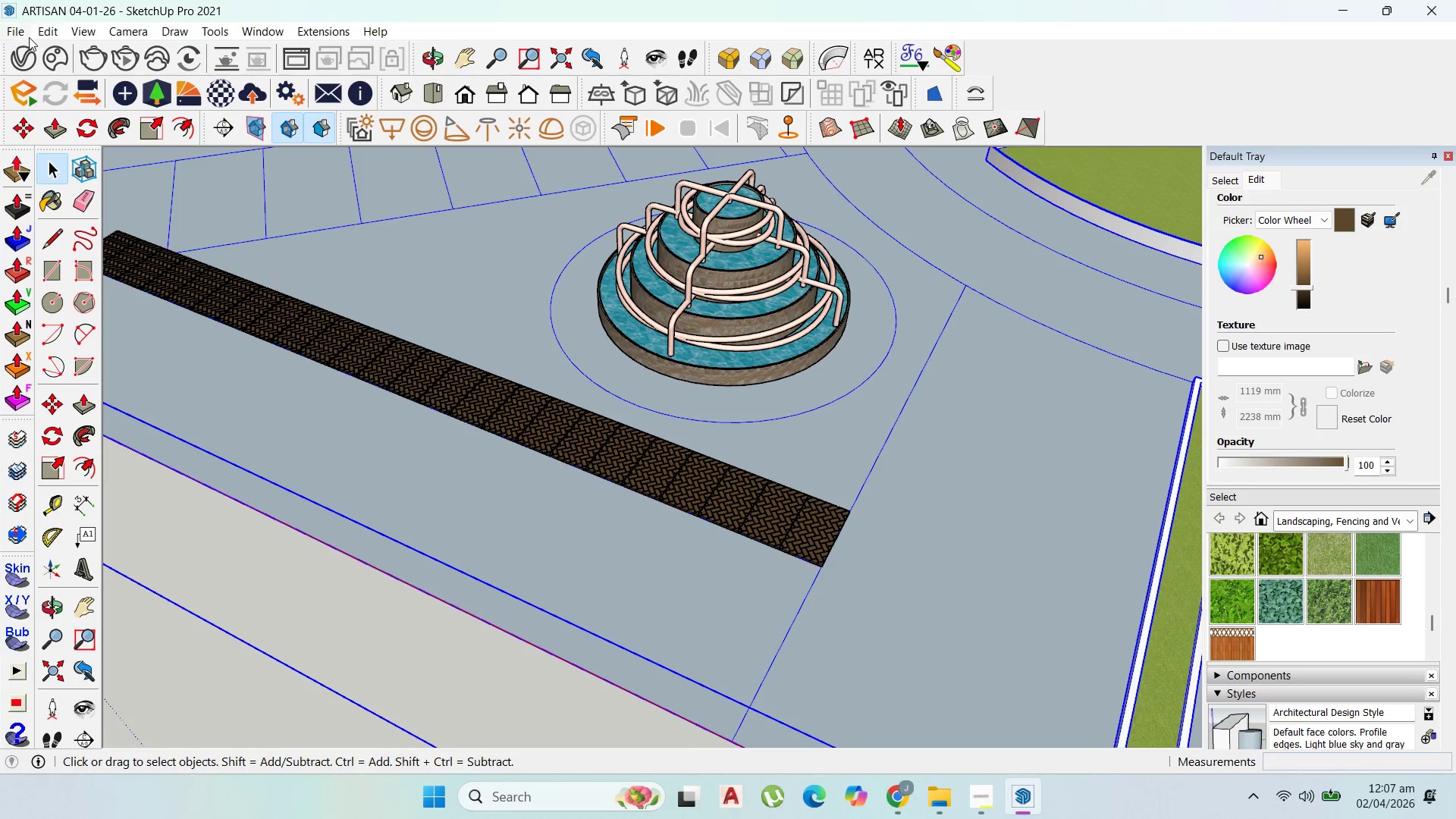 
left_click([23, 32])
 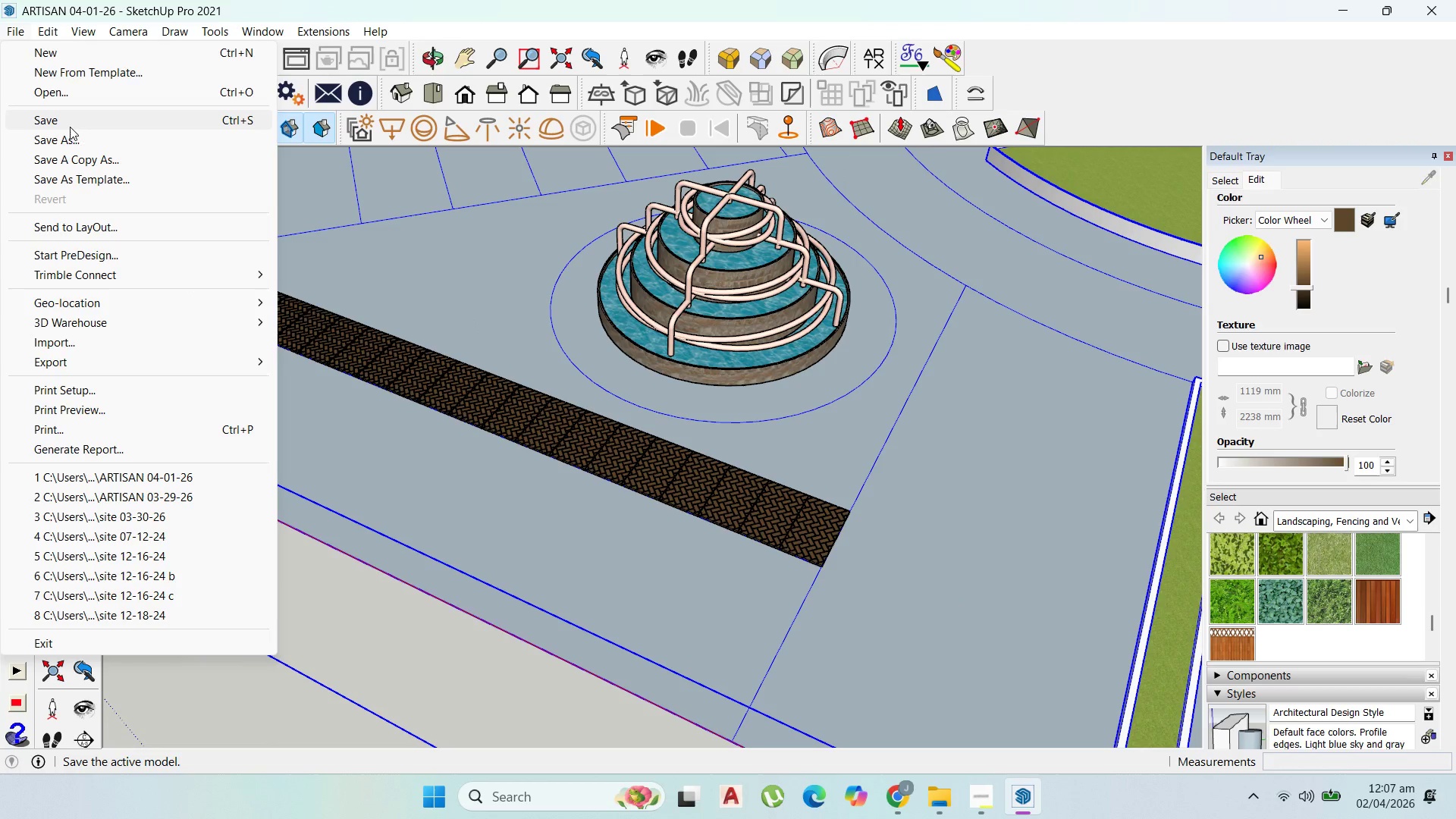 
left_click([70, 124])
 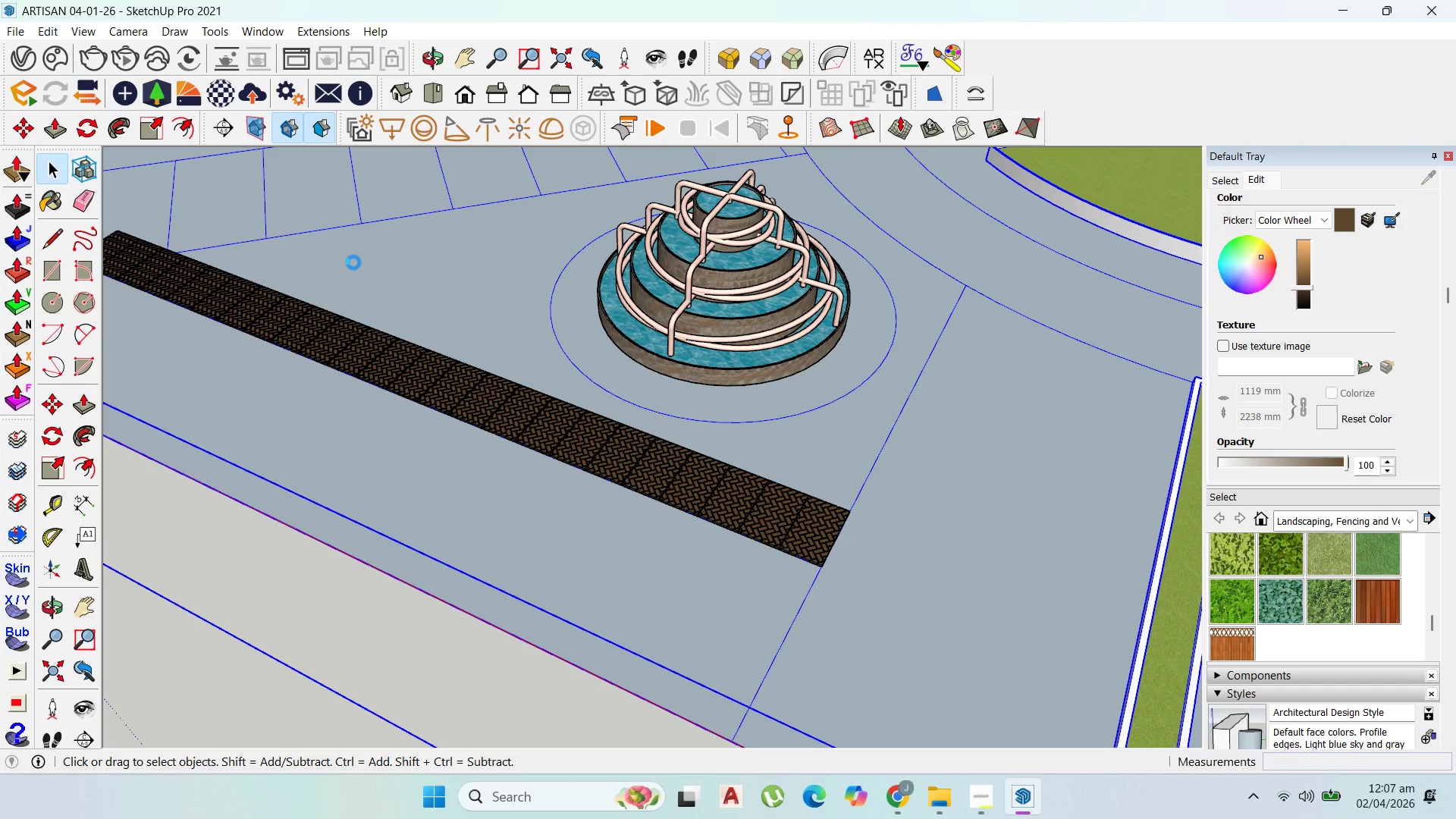 
wait(11.06)
 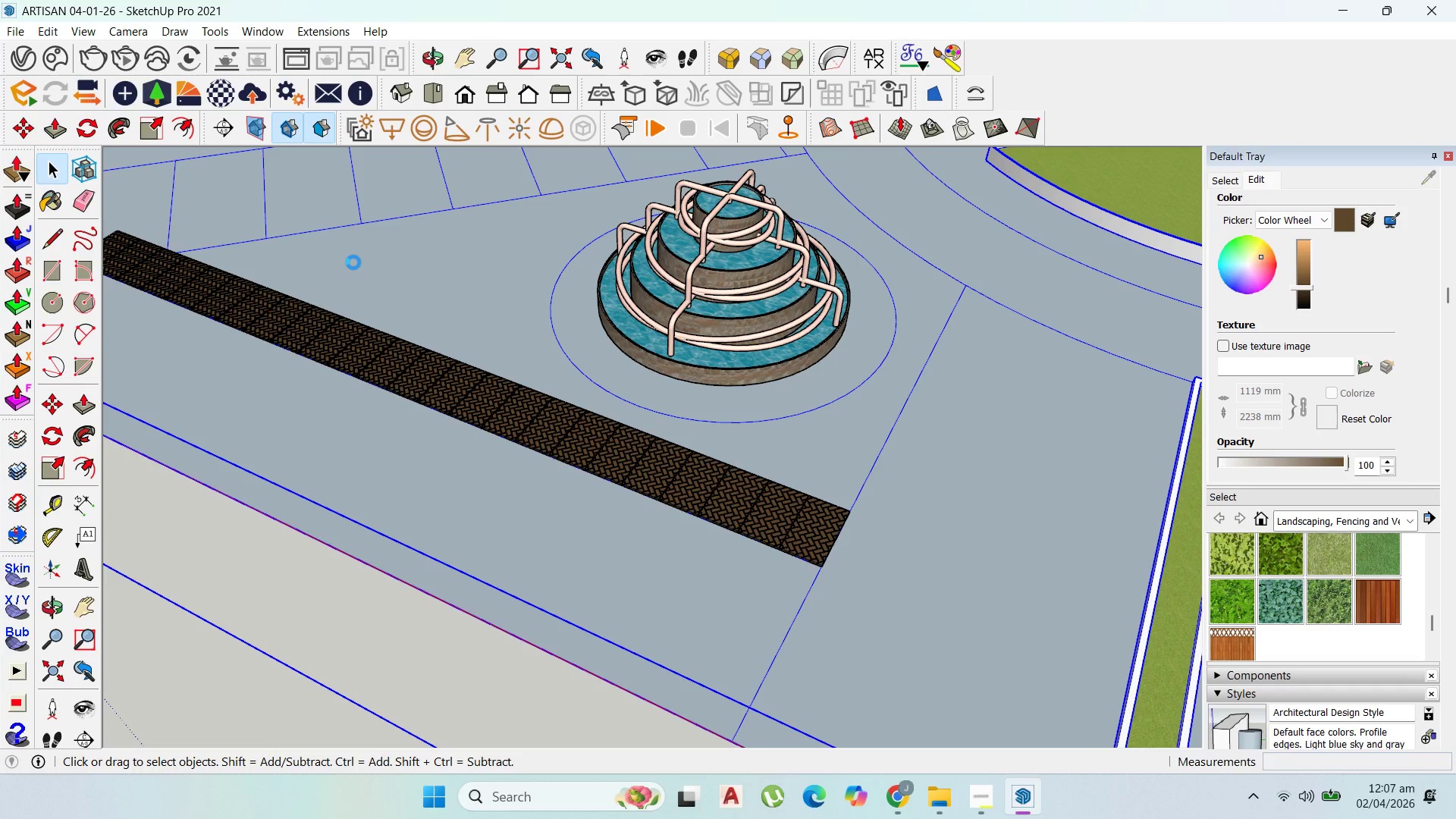 
scroll: coordinate [572, 573], scroll_direction: up, amount: 20.0
 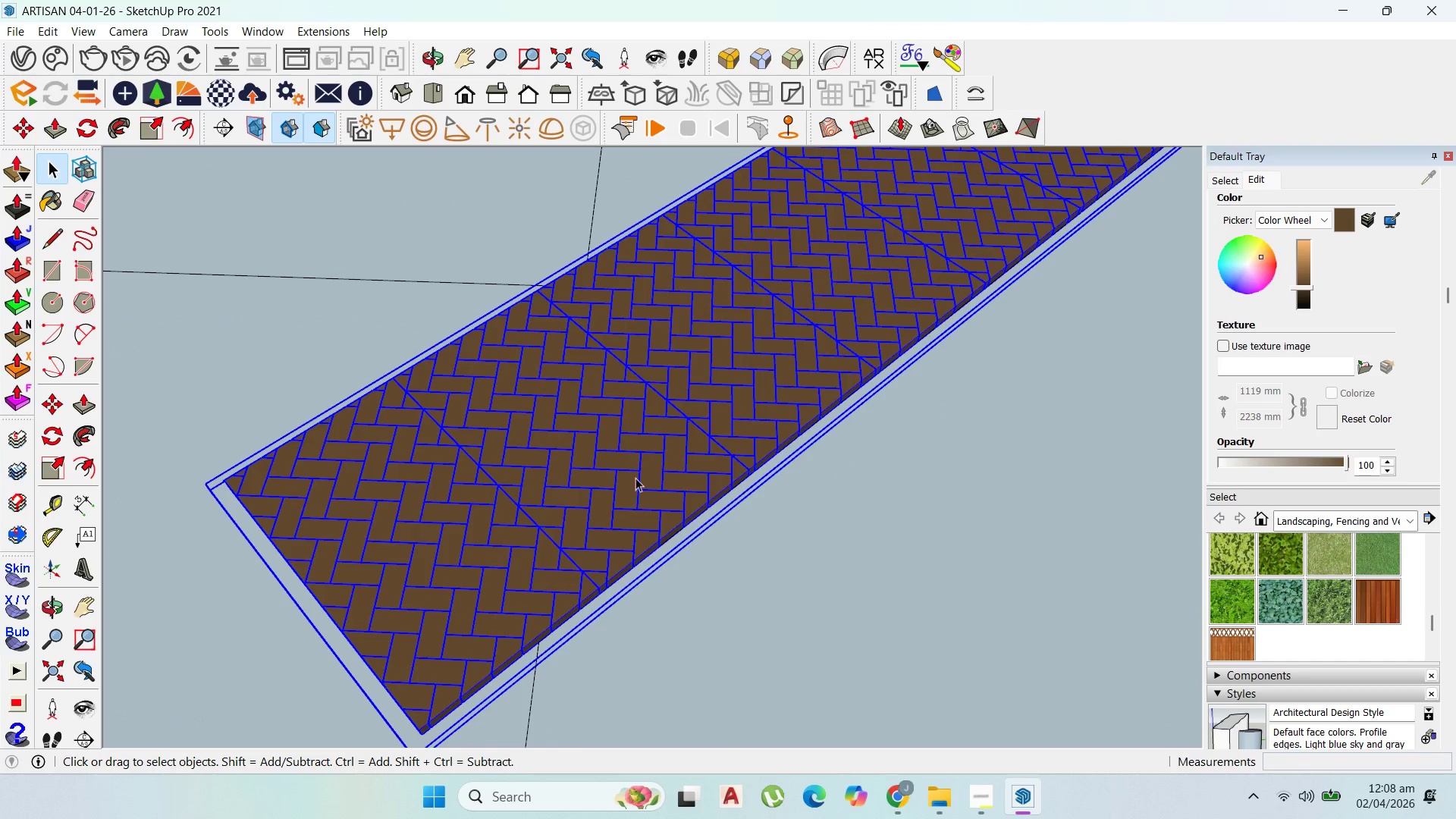 
scroll: coordinate [702, 481], scroll_direction: down, amount: 5.0
 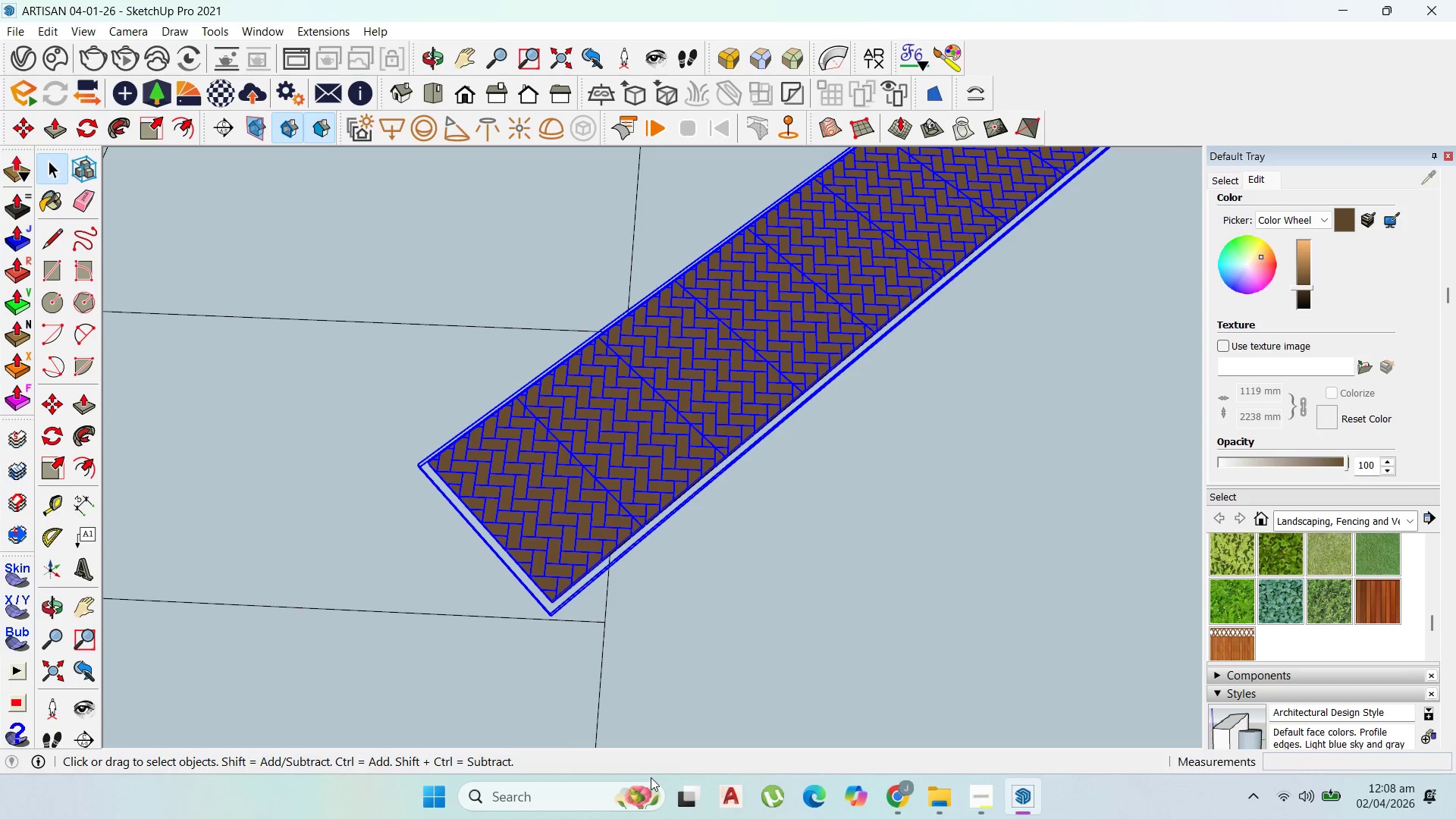 
wait(6.66)
 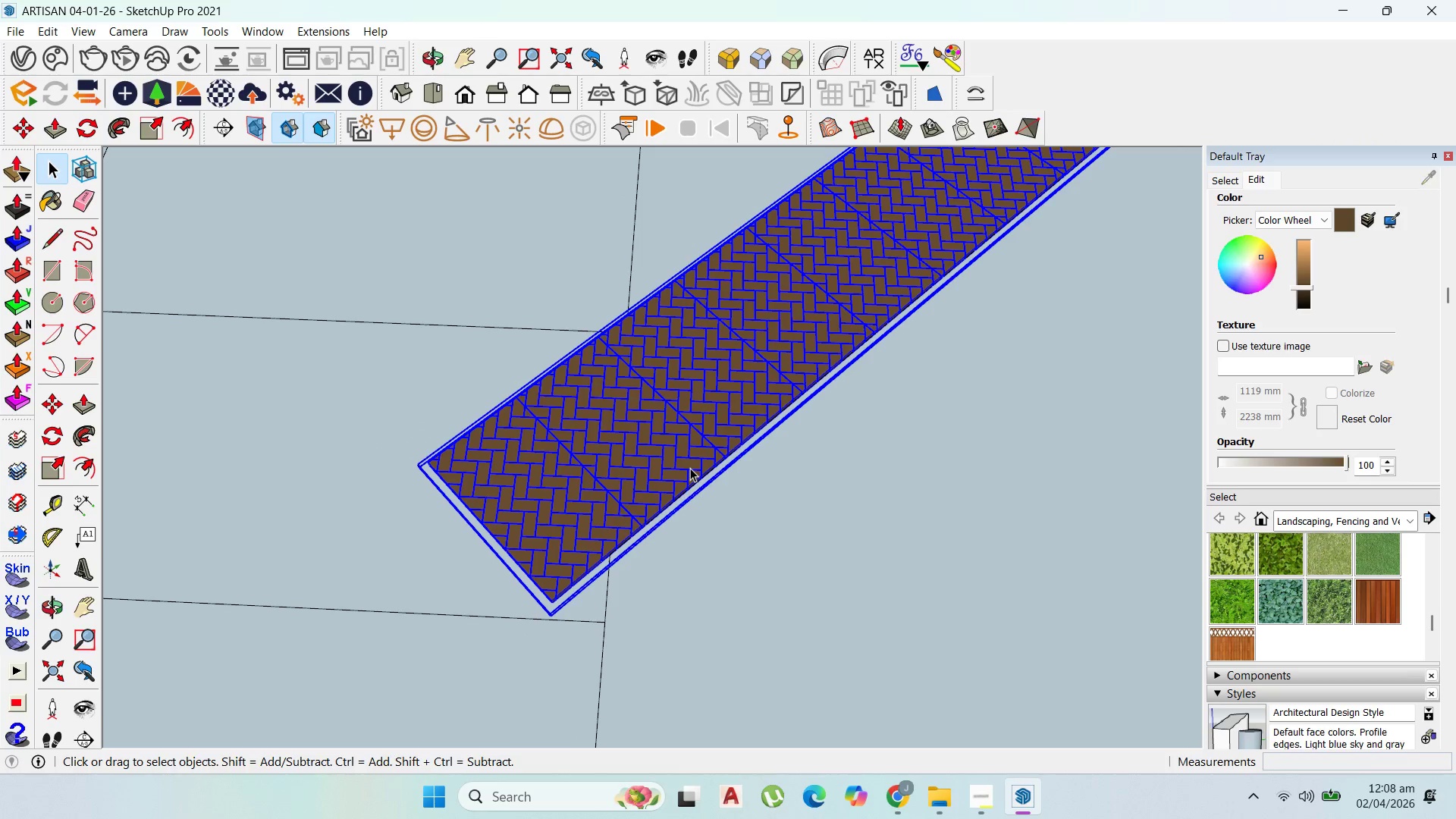 
double_click([586, 513])
 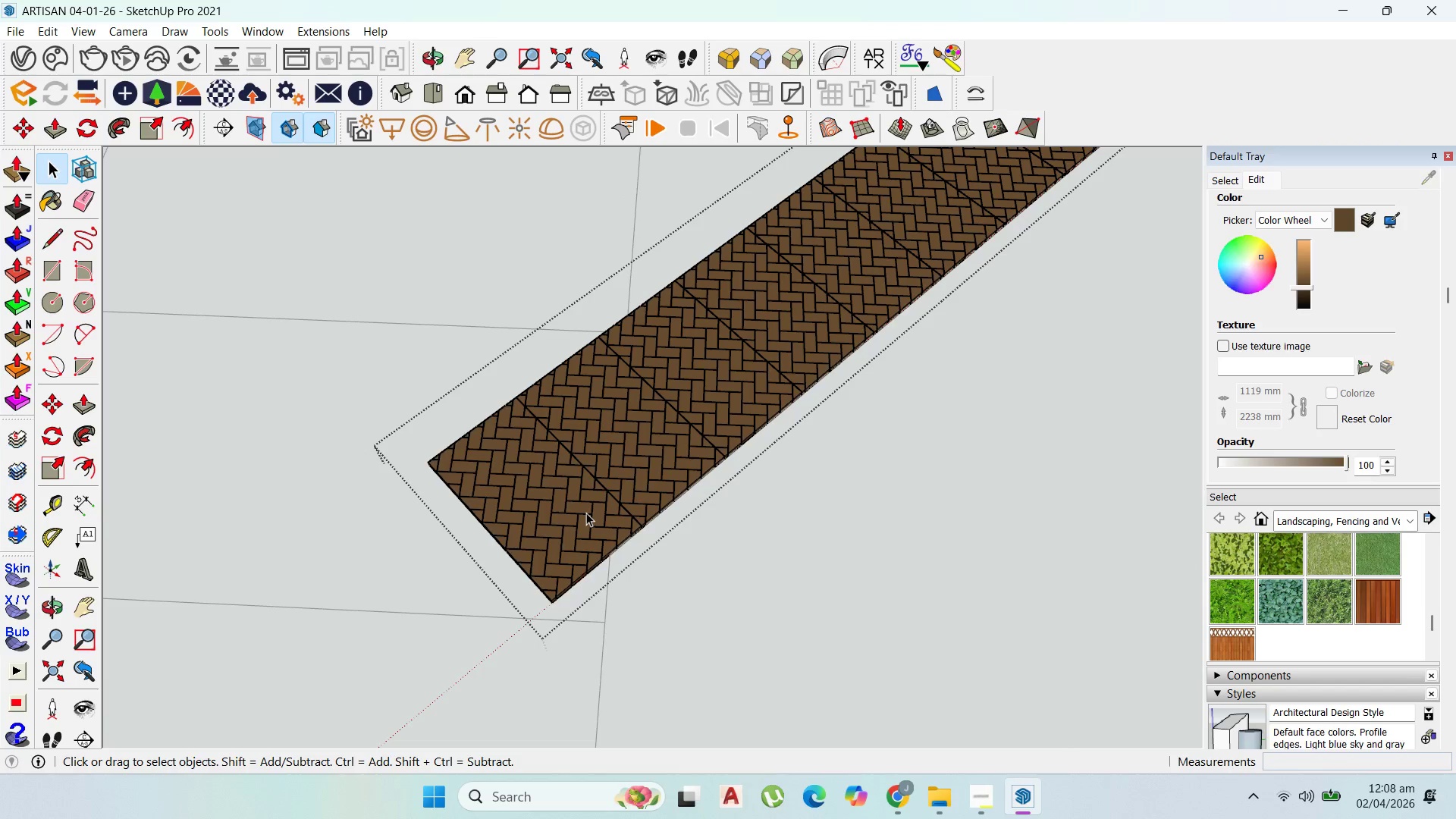 
triple_click([586, 513])
 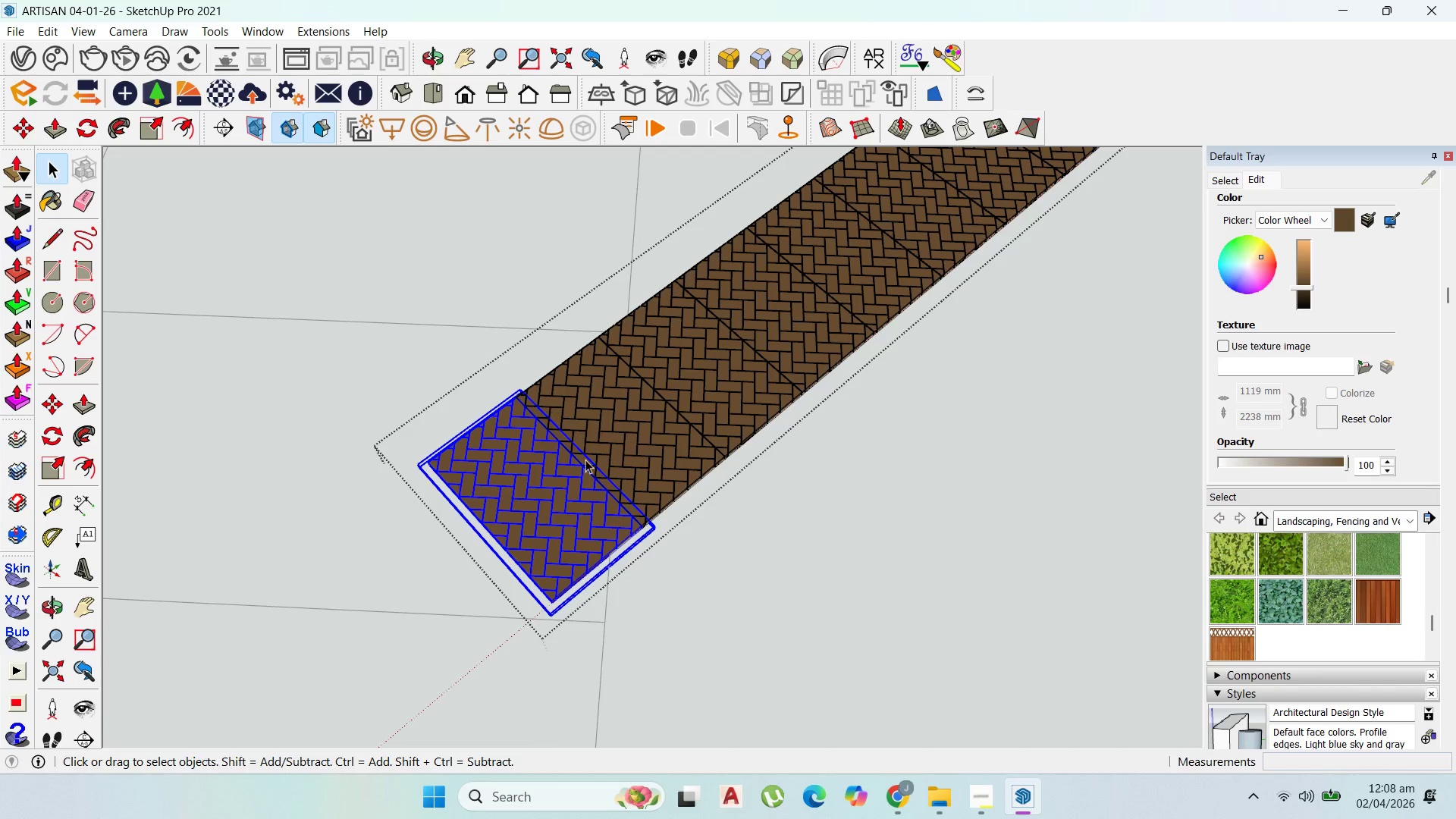 
right_click([598, 529])
 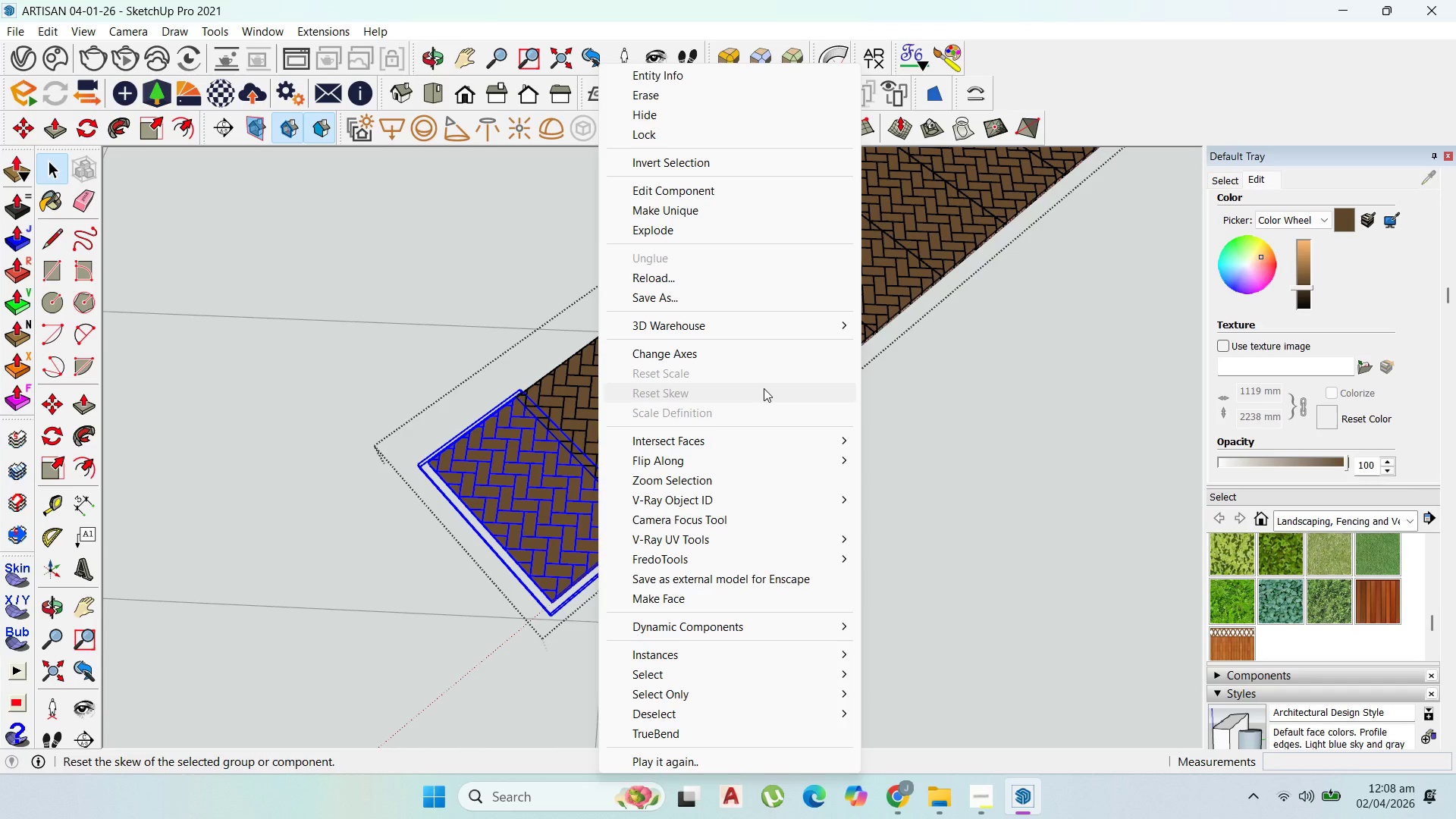 
wait(15.42)
 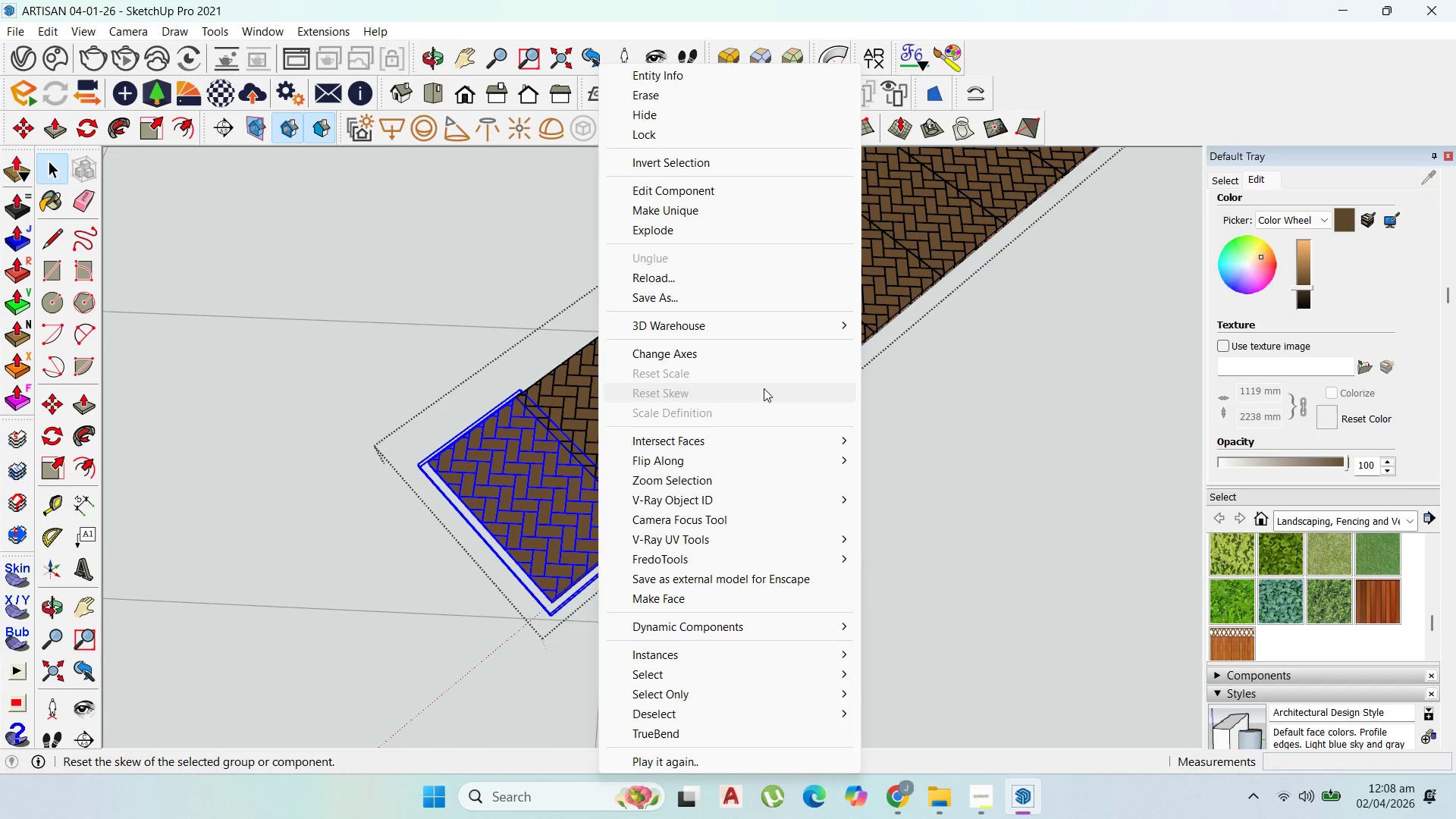 
left_click([900, 602])
 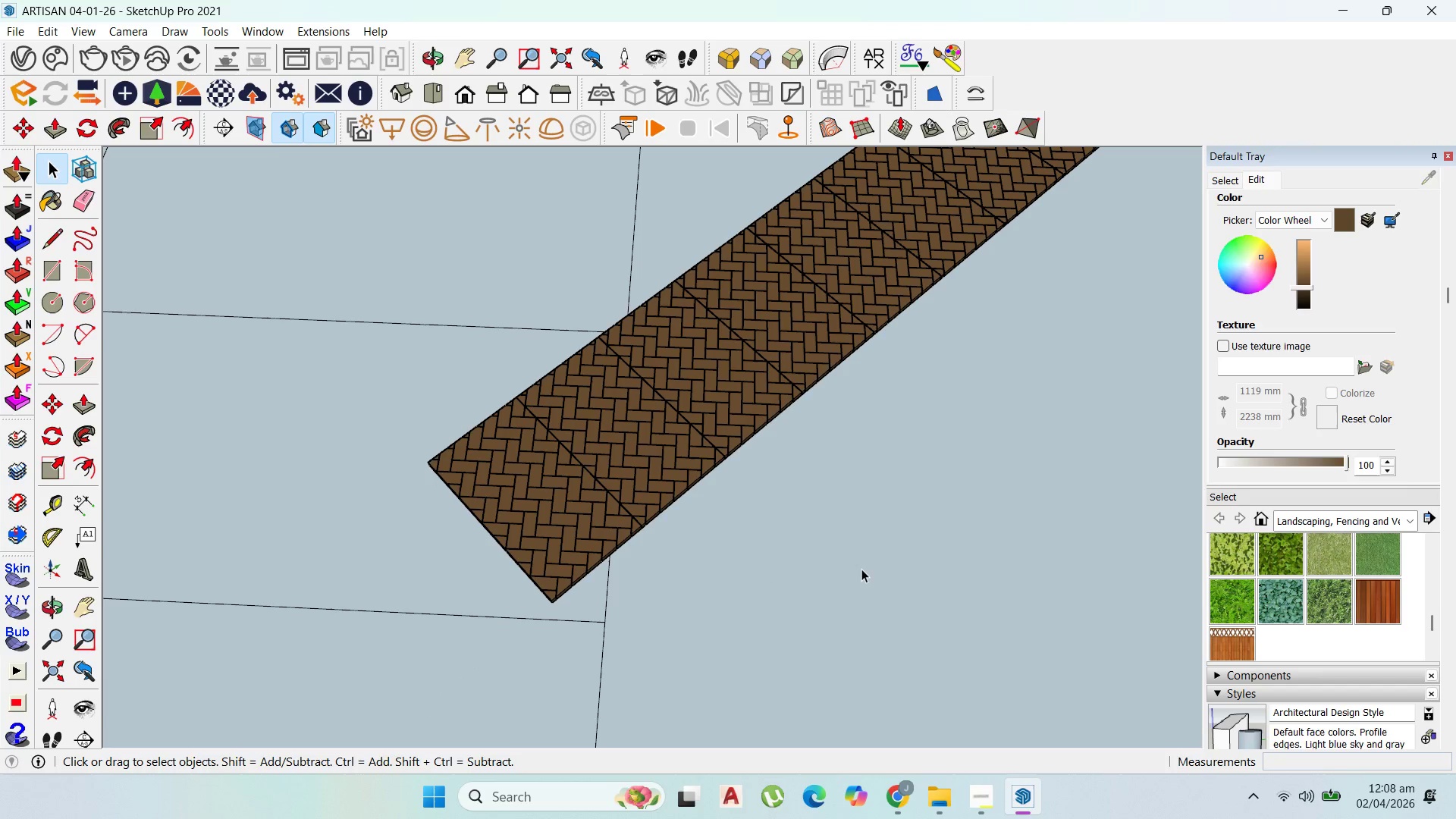 
key(Escape)
 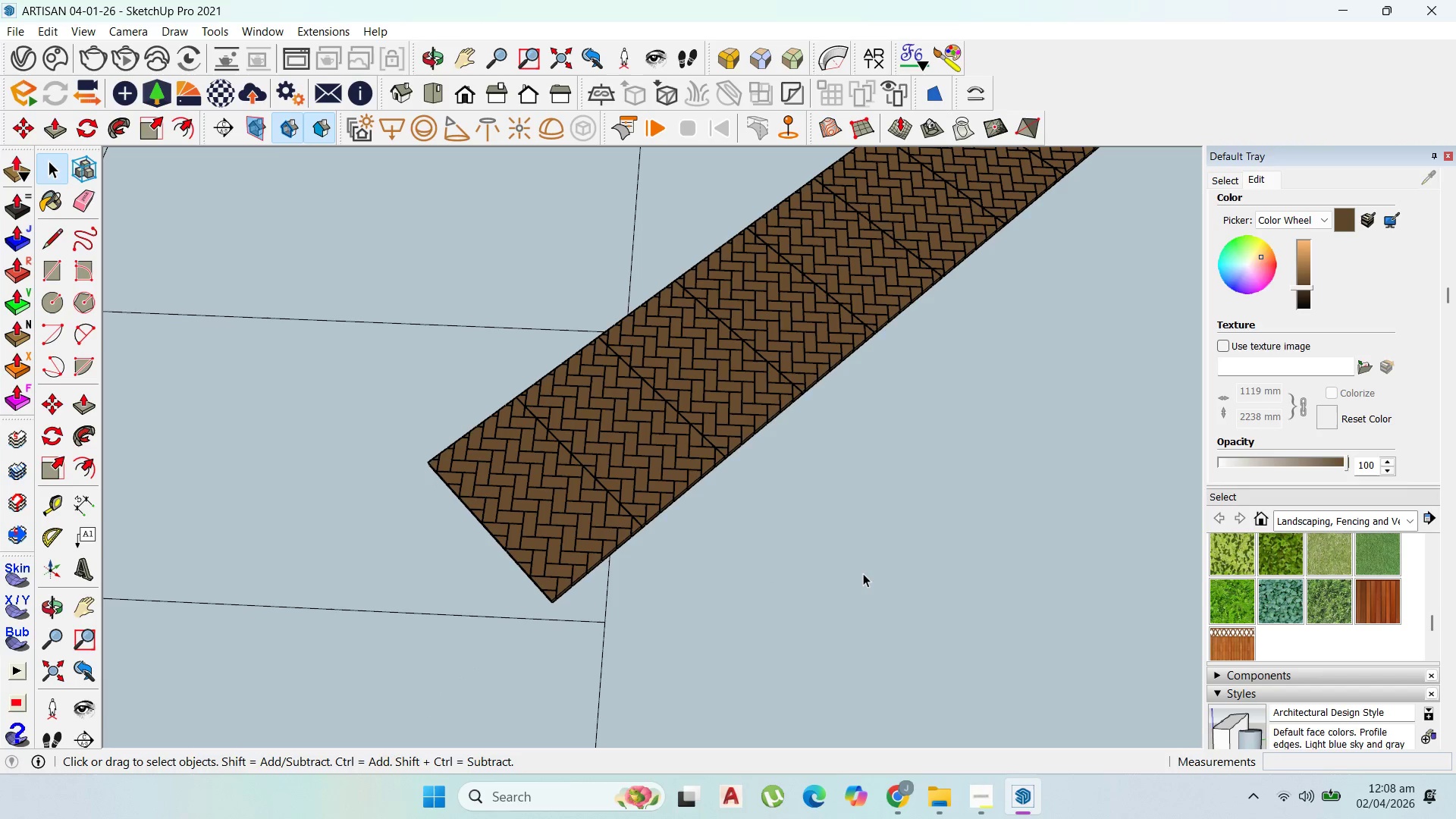 
key(Escape)
 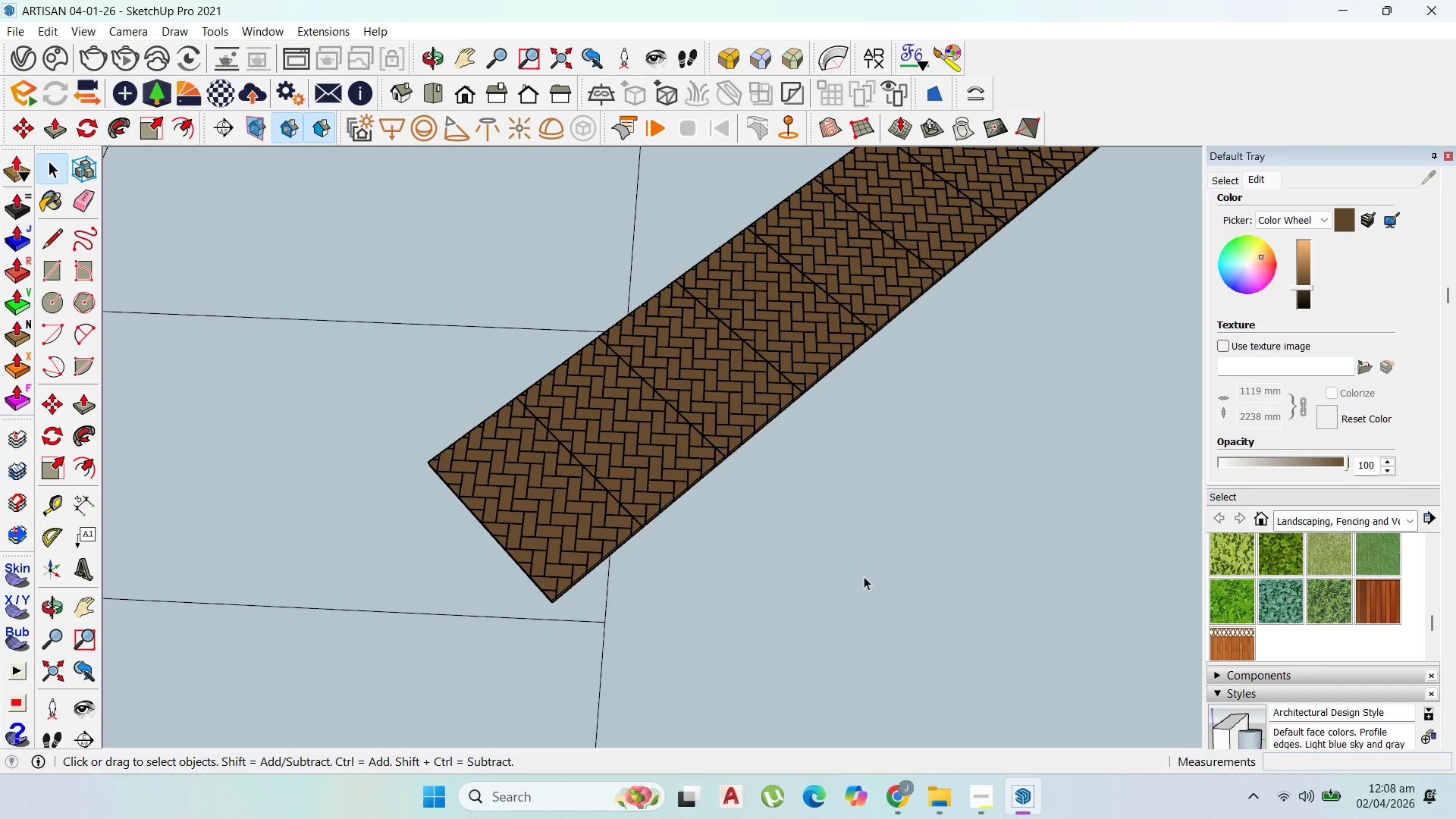 
key(Escape)
 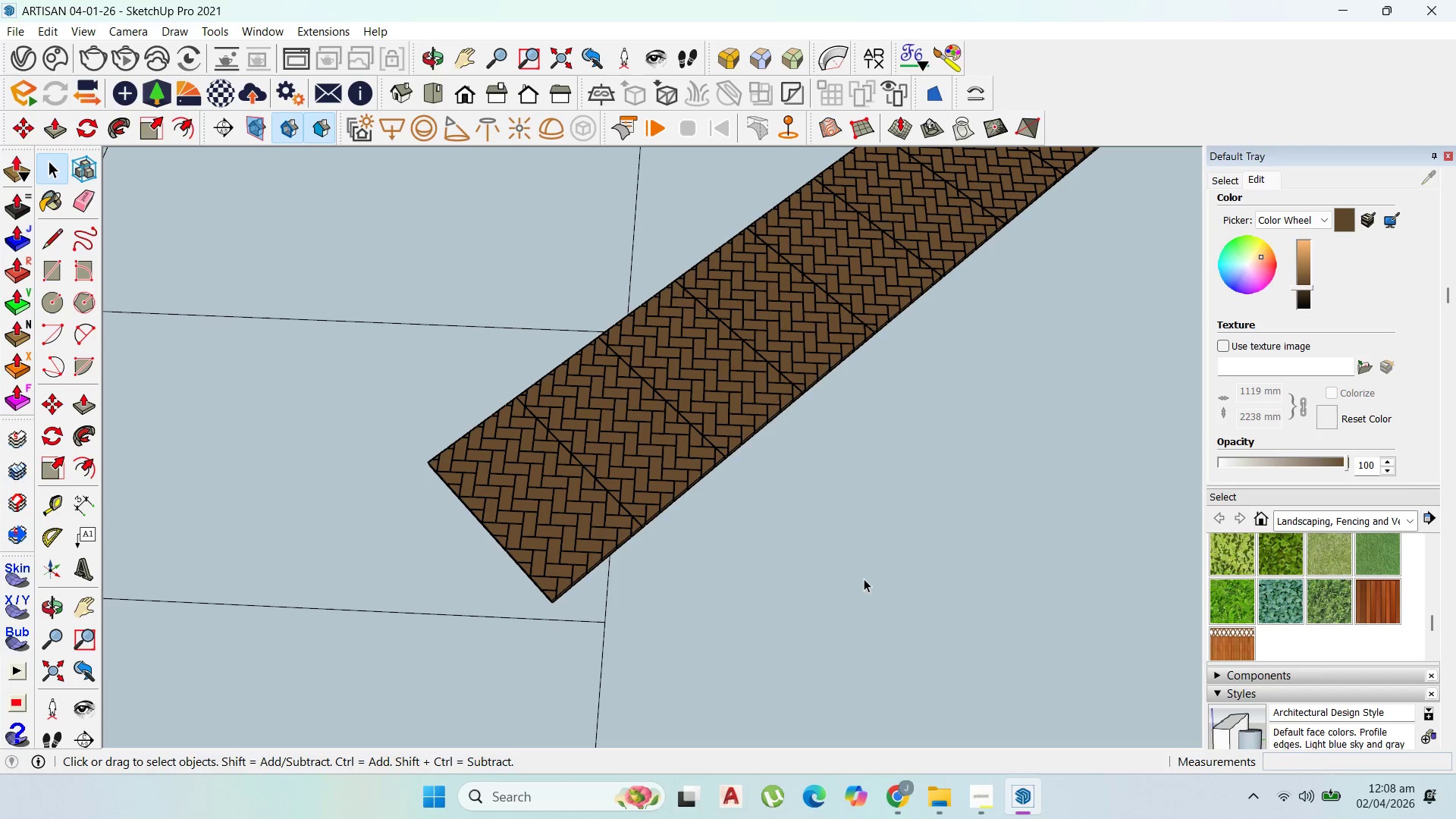 
key(Escape)
 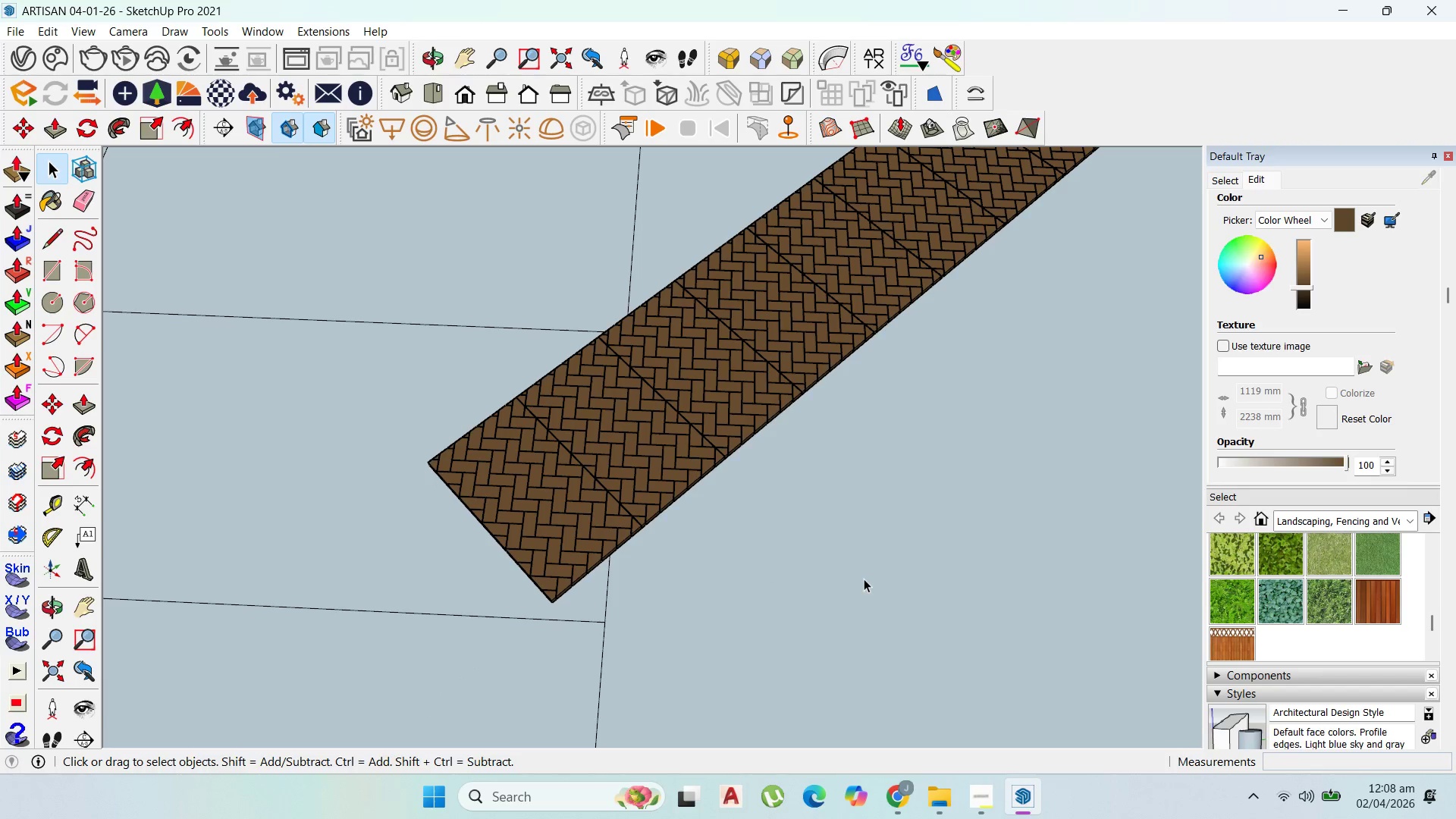 
key(Escape)
 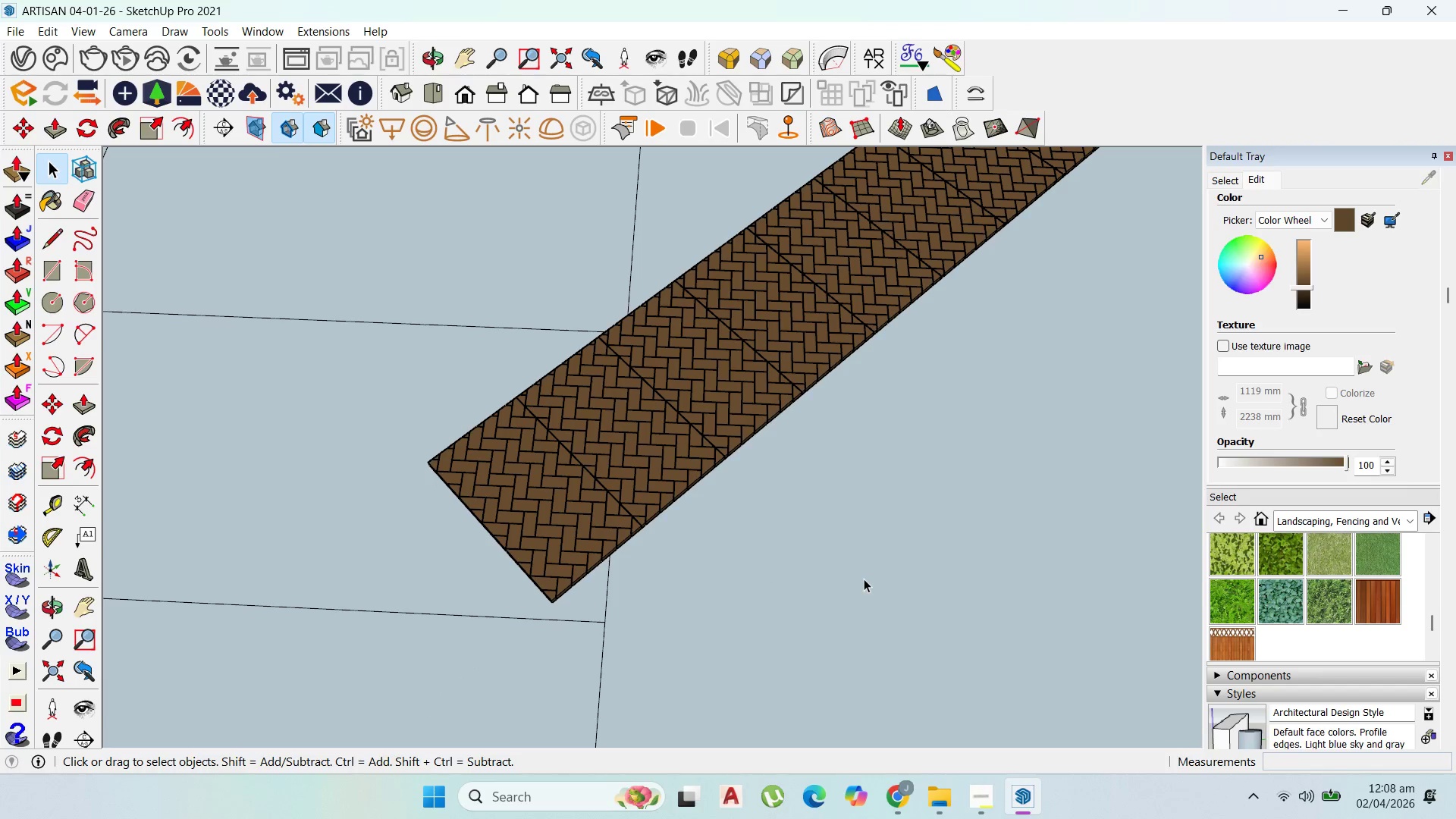 
key(Escape)
 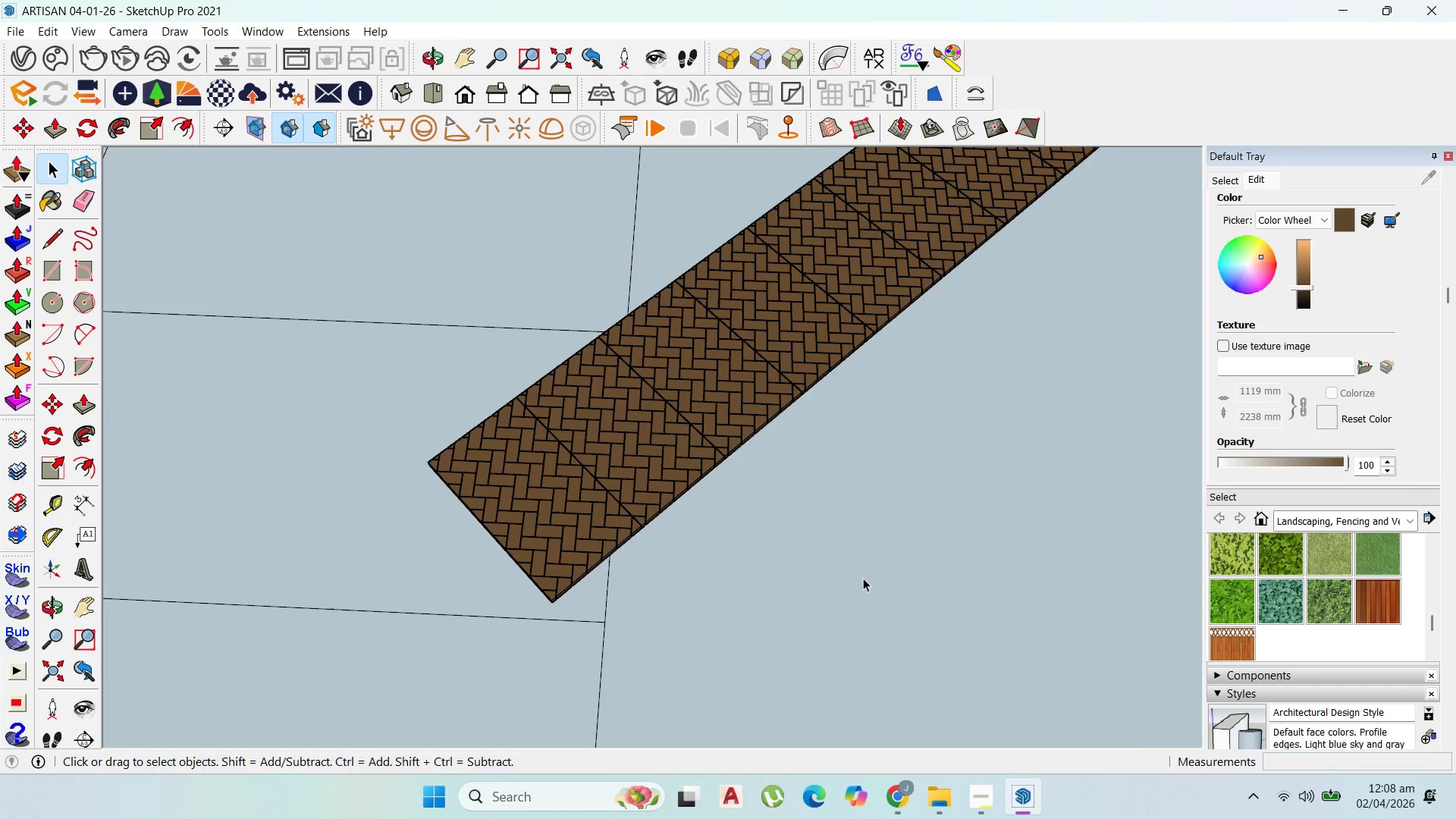 